 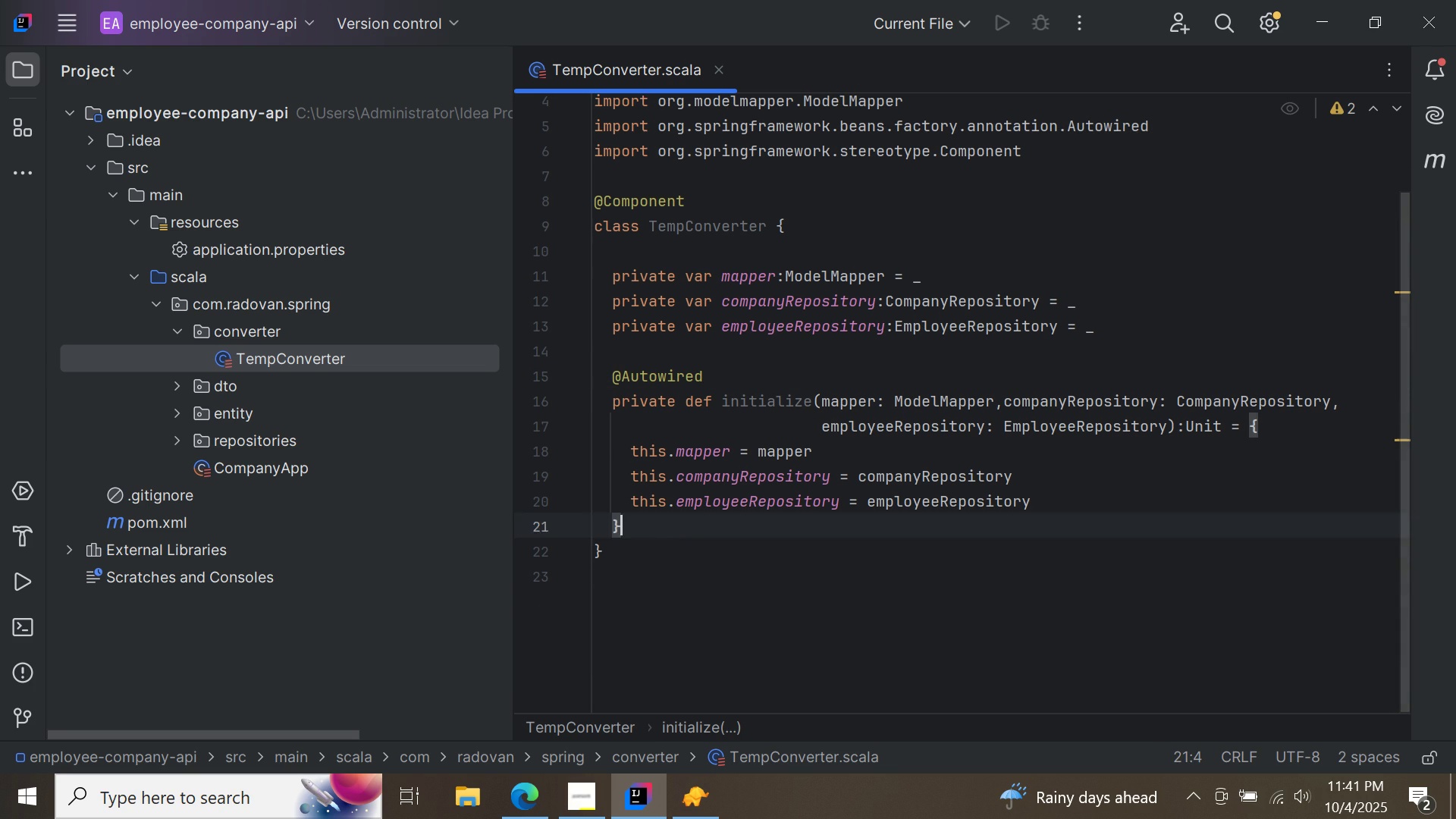 
key(Enter)
 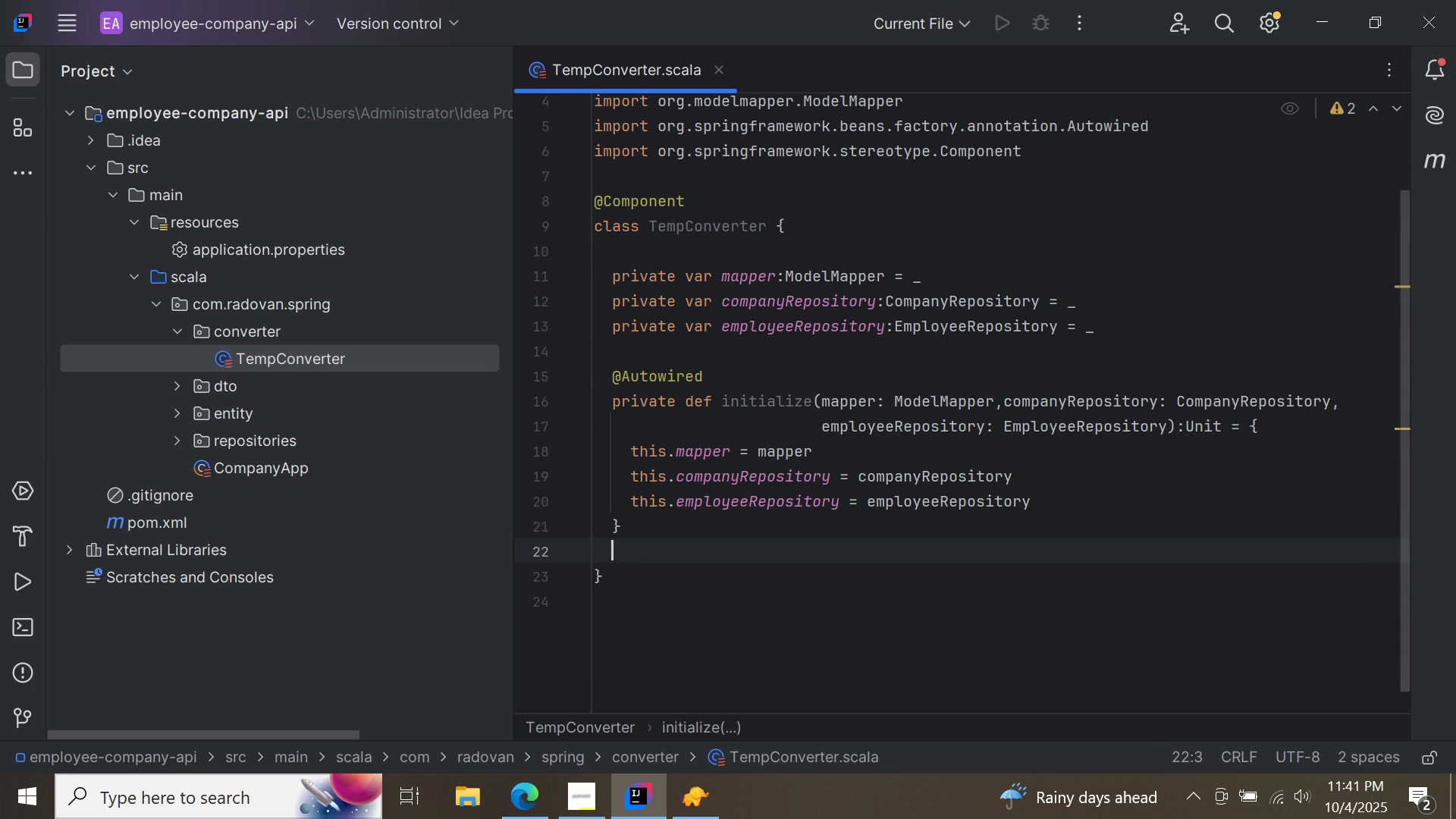 
key(Enter)
 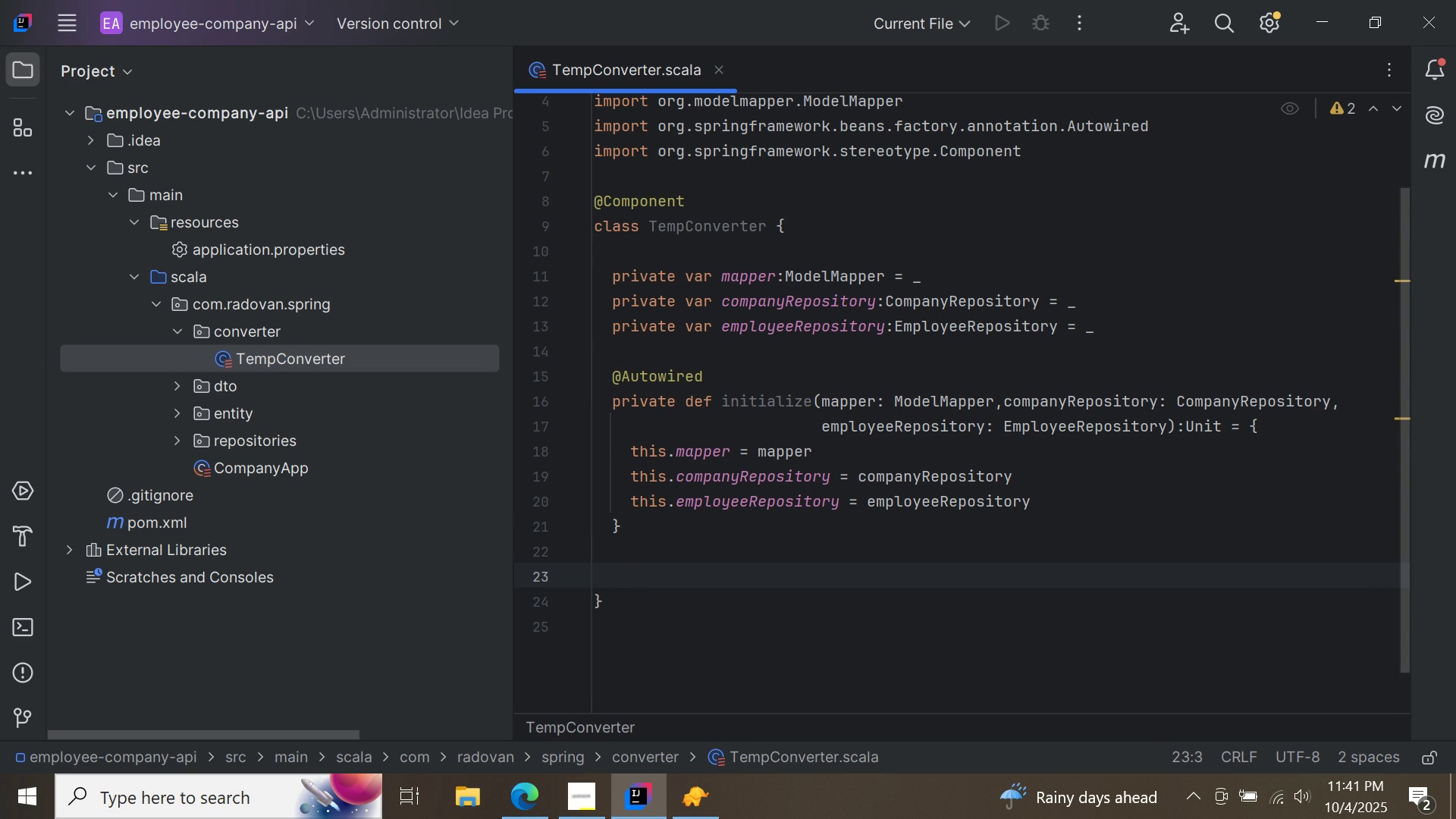 
type(def companyEntityToi)
key(Backspace)
type(Dto)
 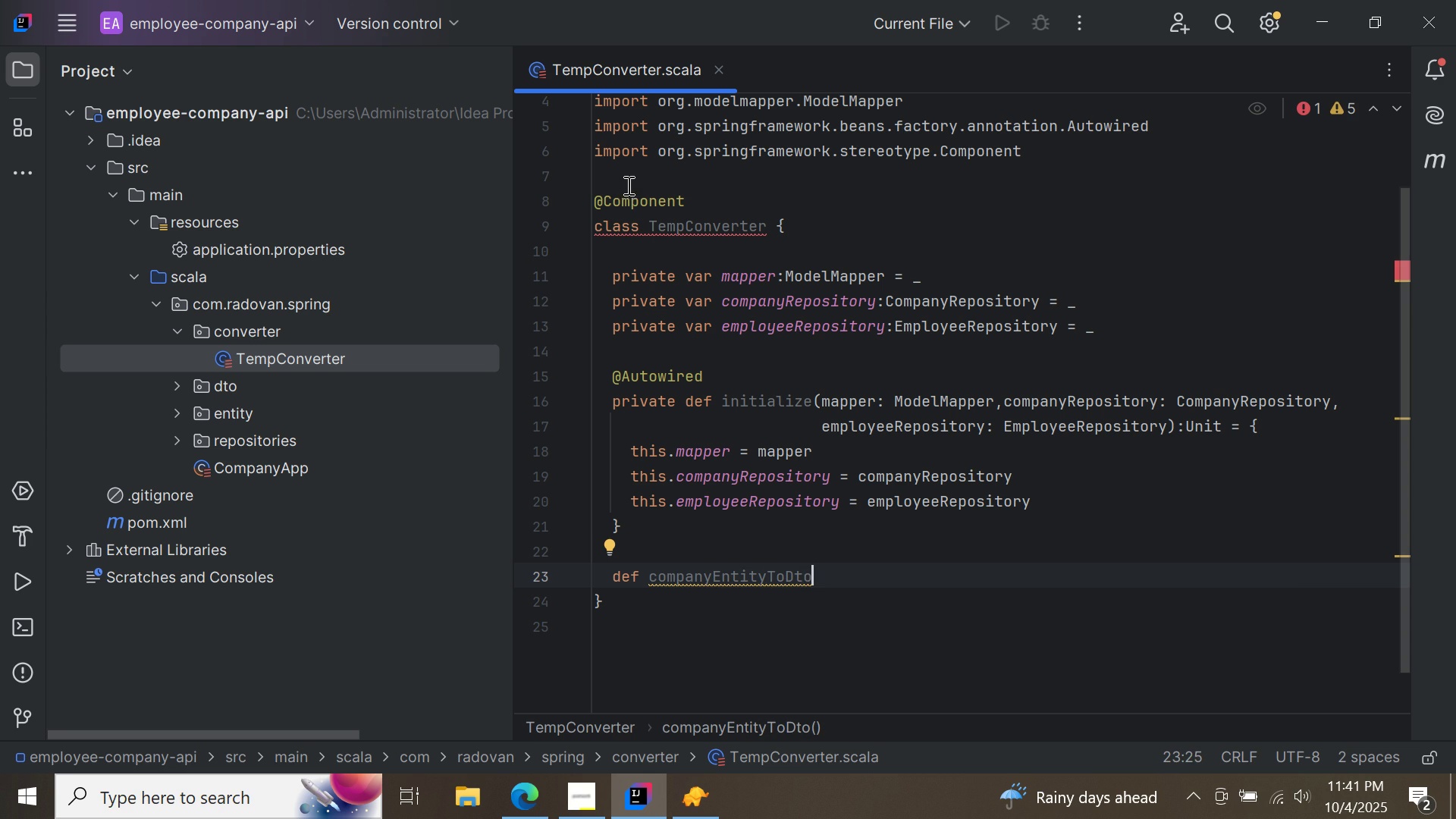 
left_click([624, 178])
 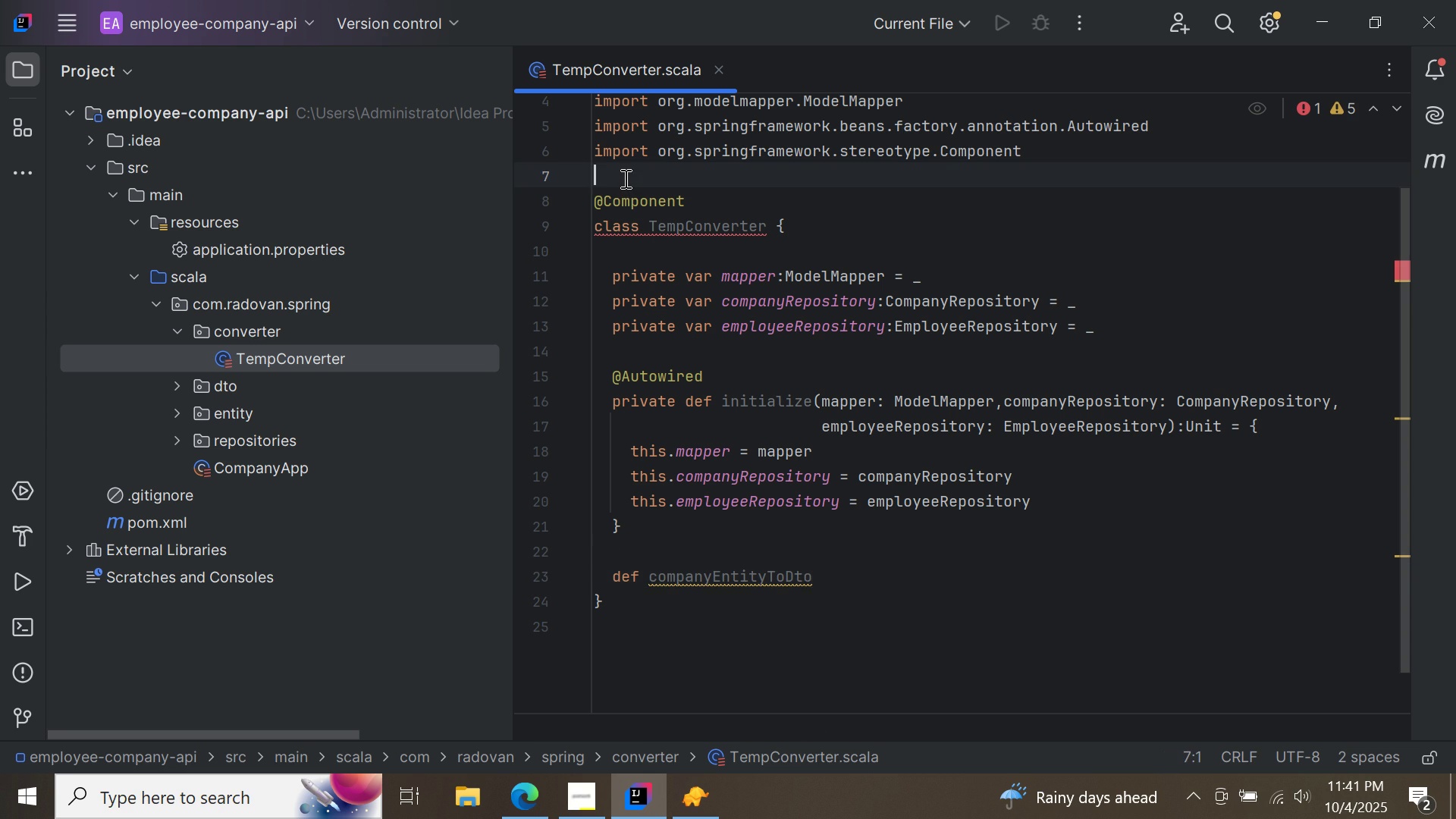 
key(Enter)
 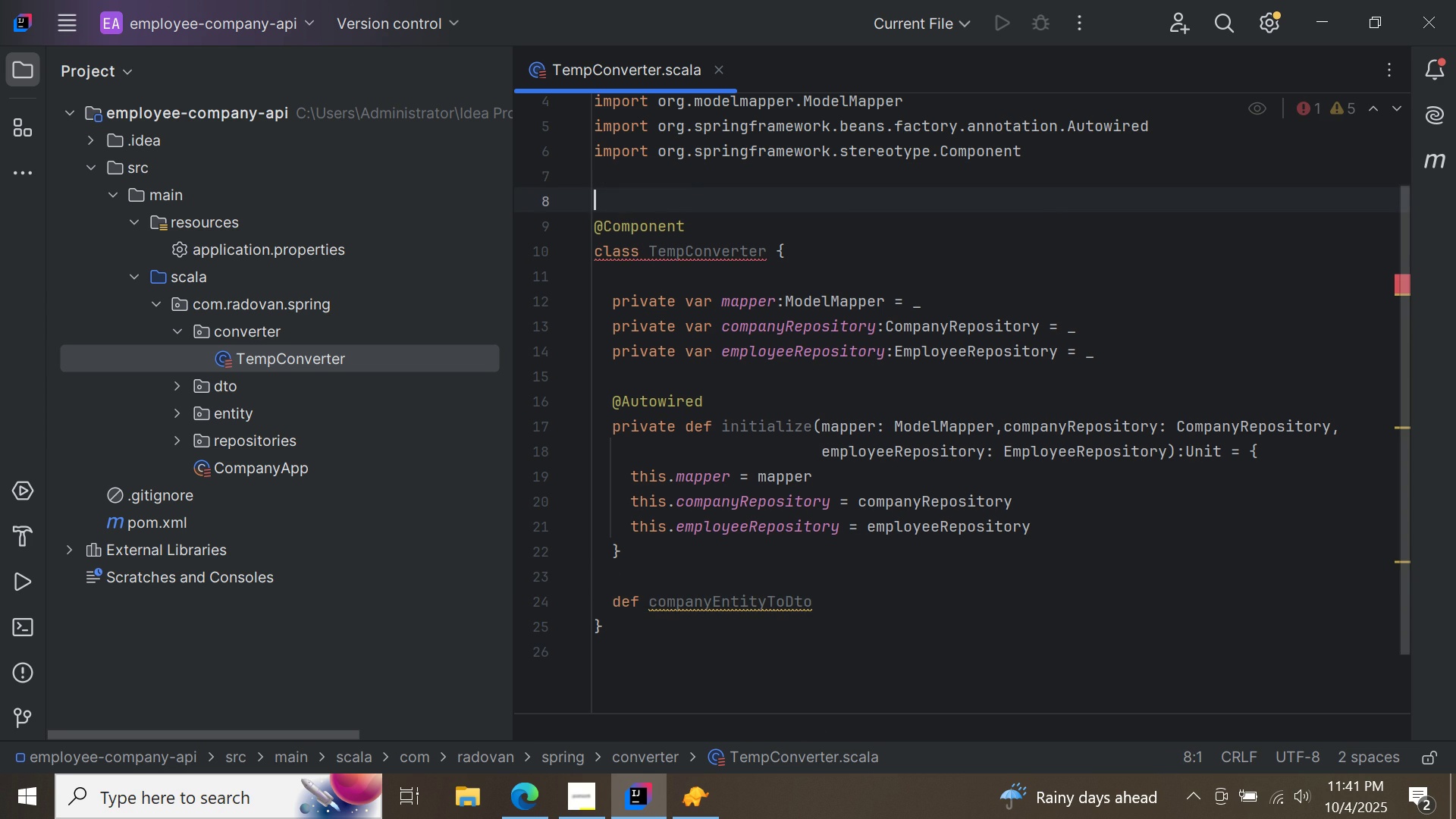 
type(//converts entity to dto and vice-verds)
key(Backspace)
key(Backspace)
type(sa)